 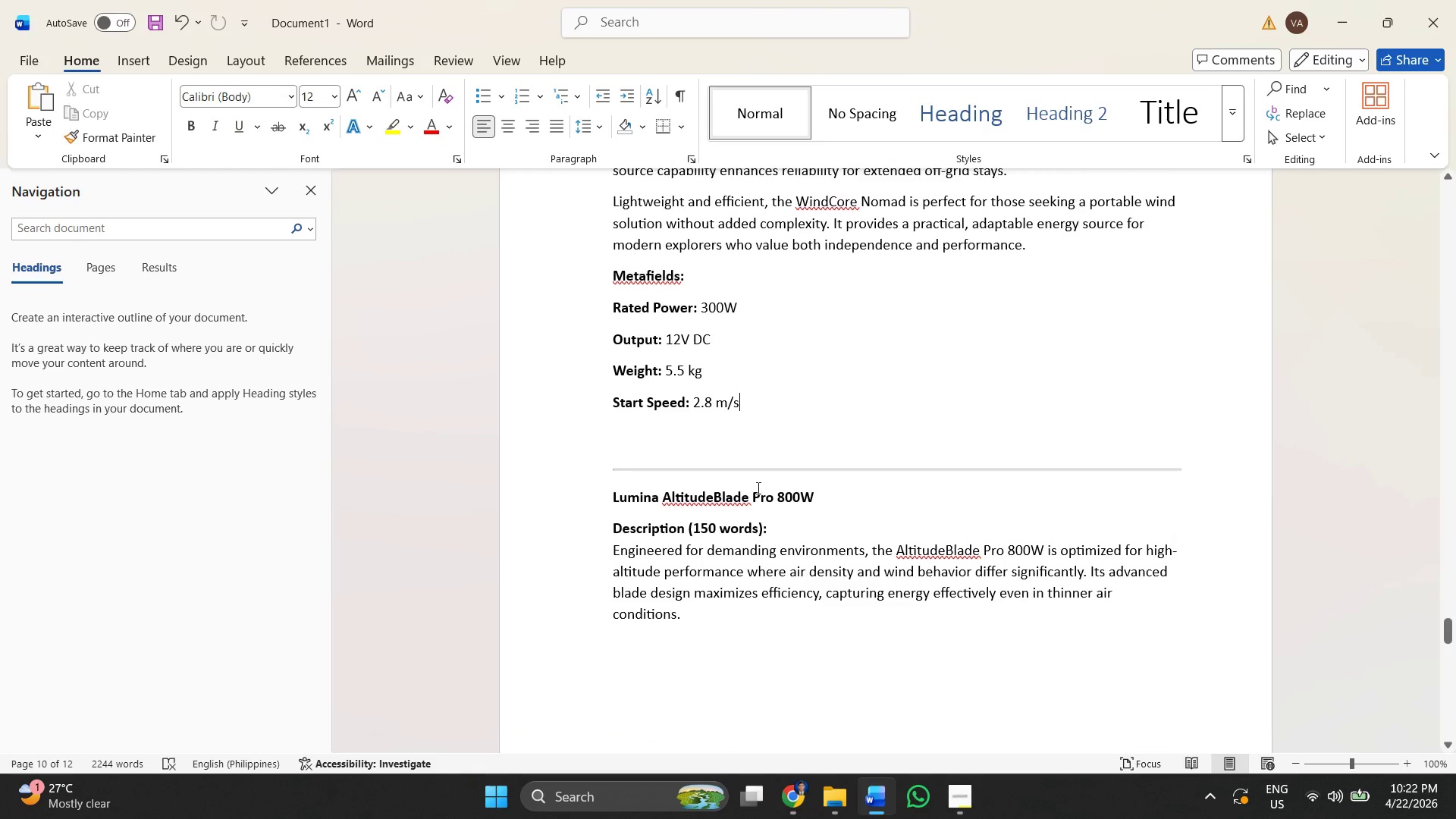 
scroll: coordinate [756, 487], scroll_direction: up, amount: 8.0
 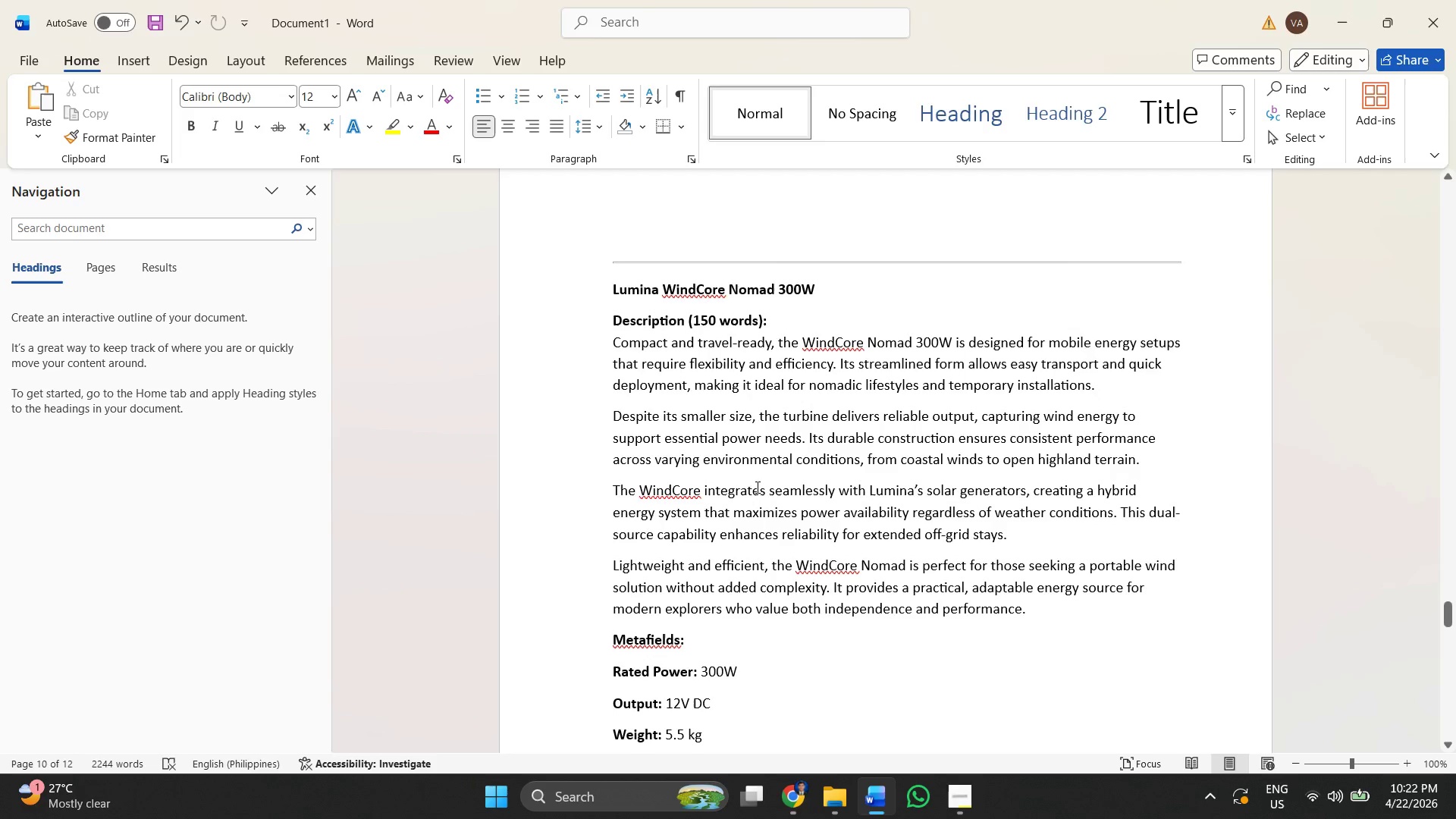 
scroll: coordinate [665, 479], scroll_direction: down, amount: 23.0
 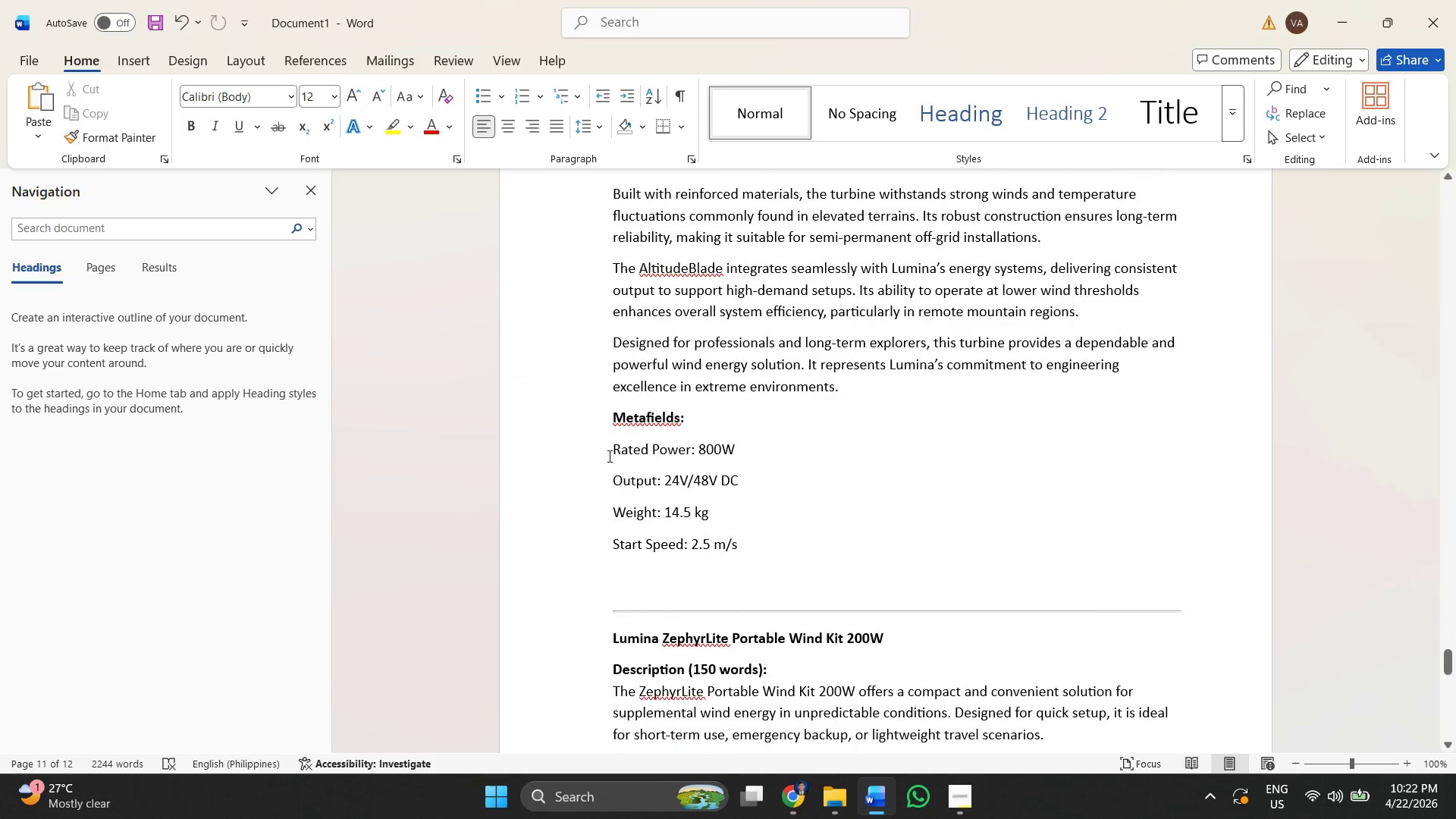 
left_click_drag(start_coordinate=[611, 453], to_coordinate=[691, 451])
 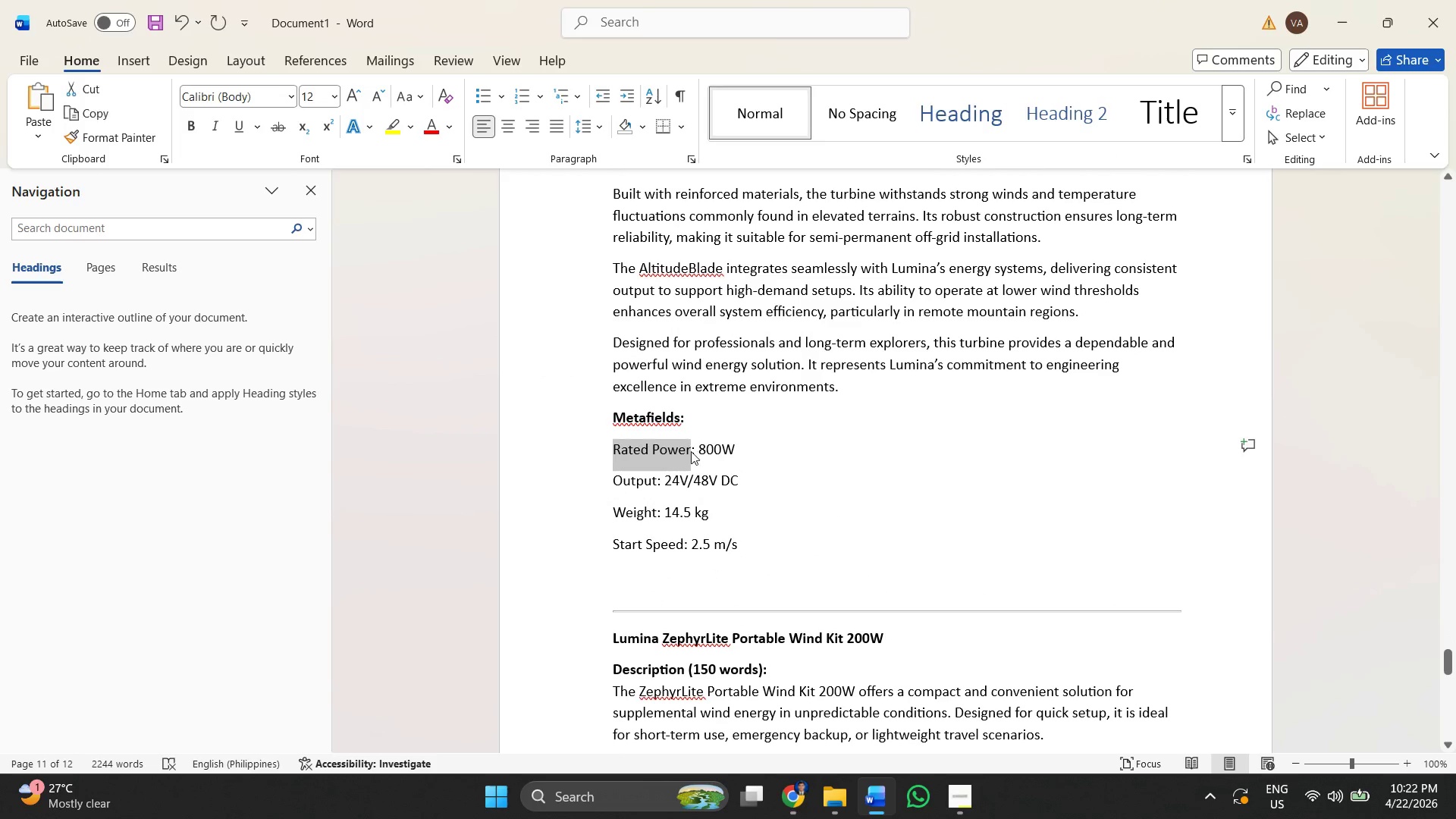 
key(Control+B)
 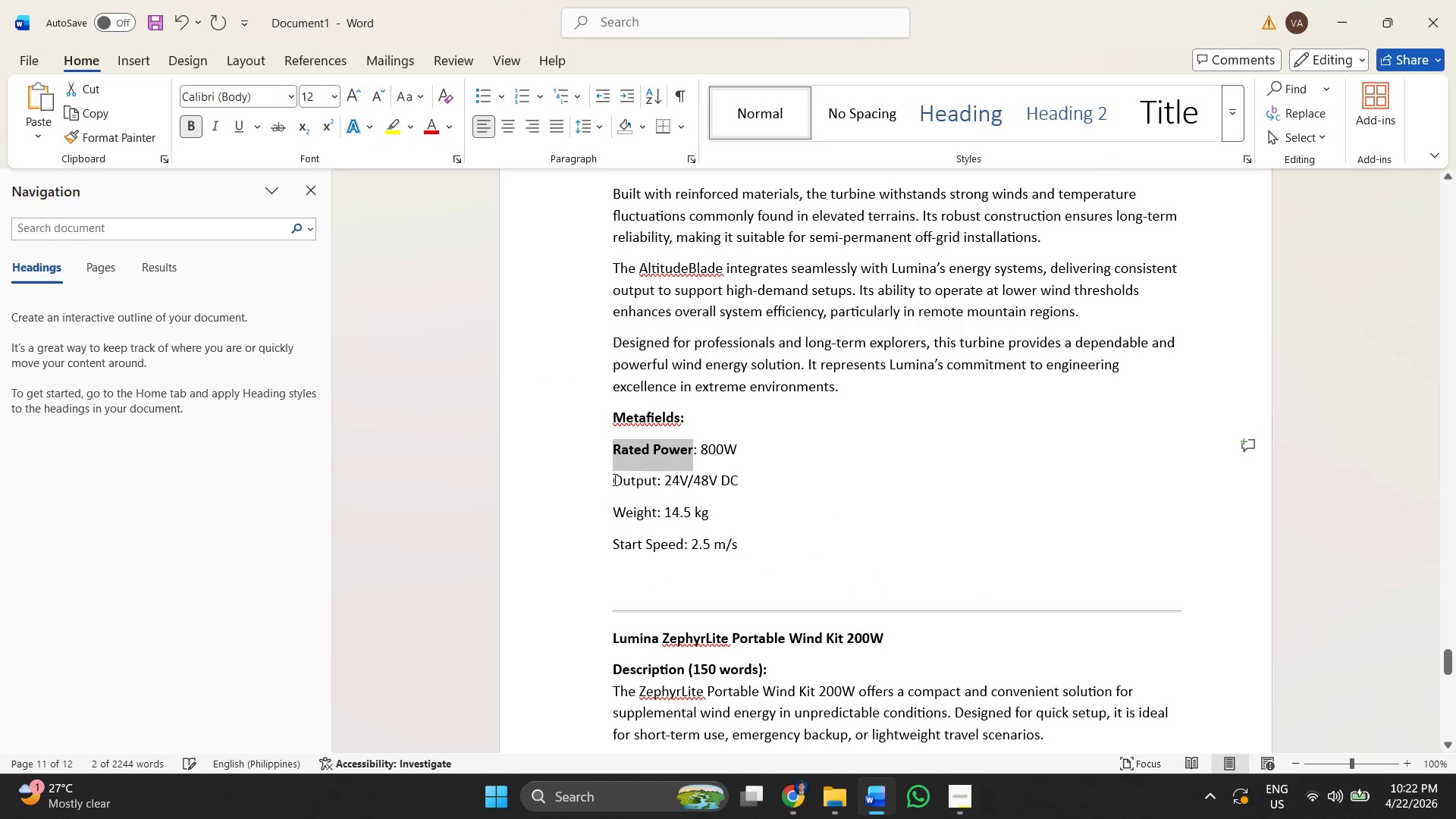 
left_click_drag(start_coordinate=[613, 479], to_coordinate=[658, 482])
 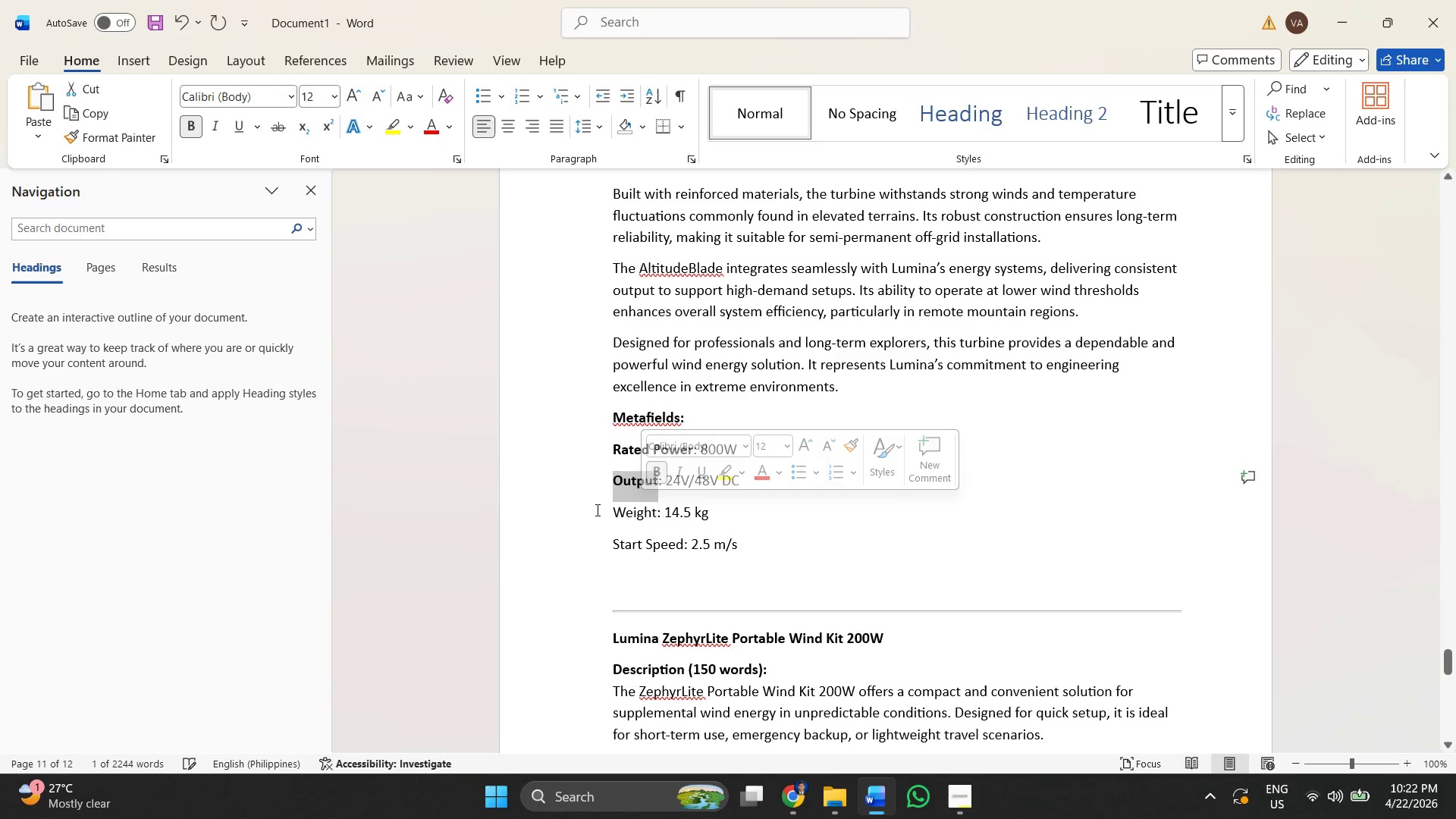 
key(Control+B)
 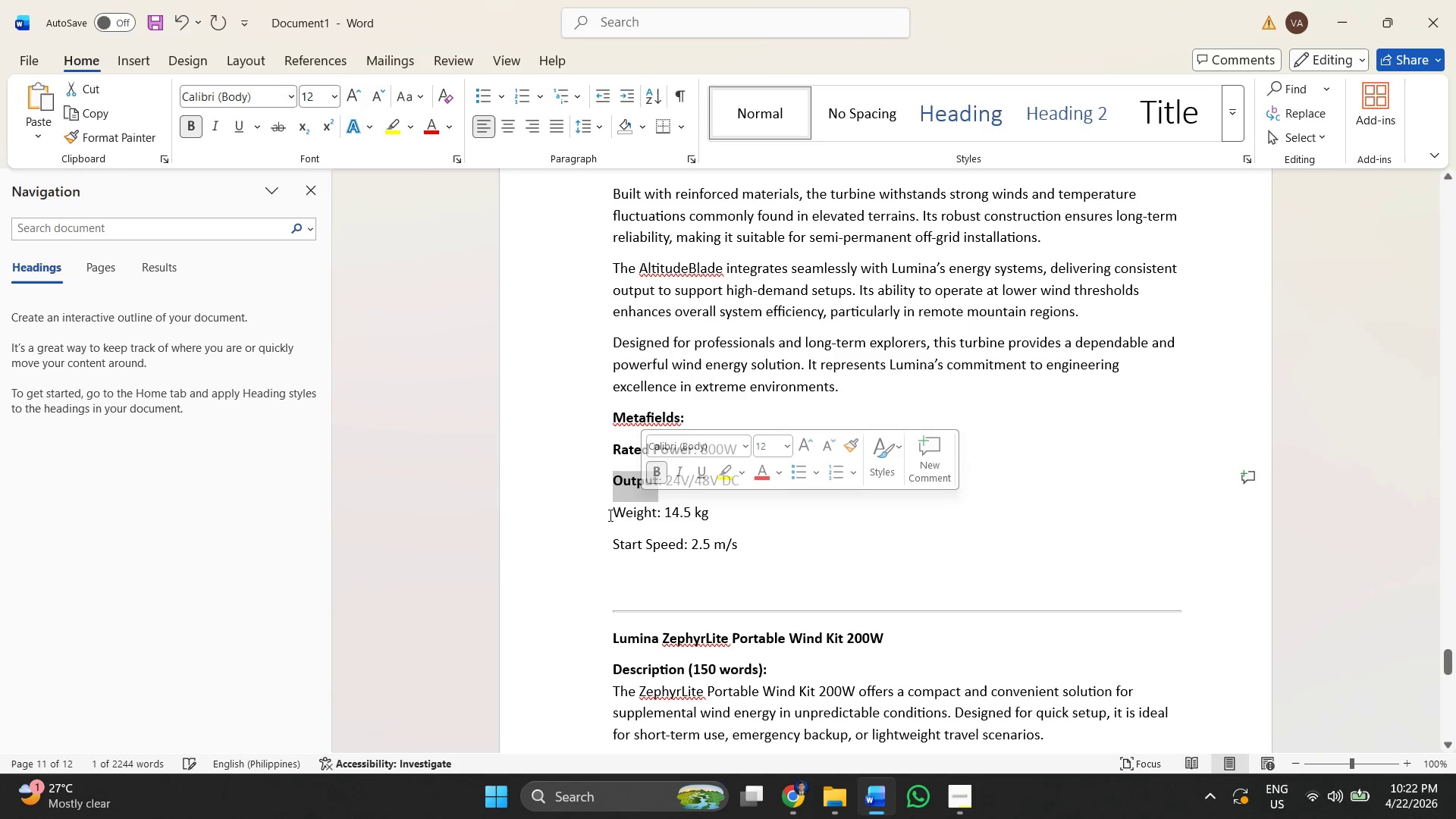 
left_click_drag(start_coordinate=[610, 515], to_coordinate=[657, 516])
 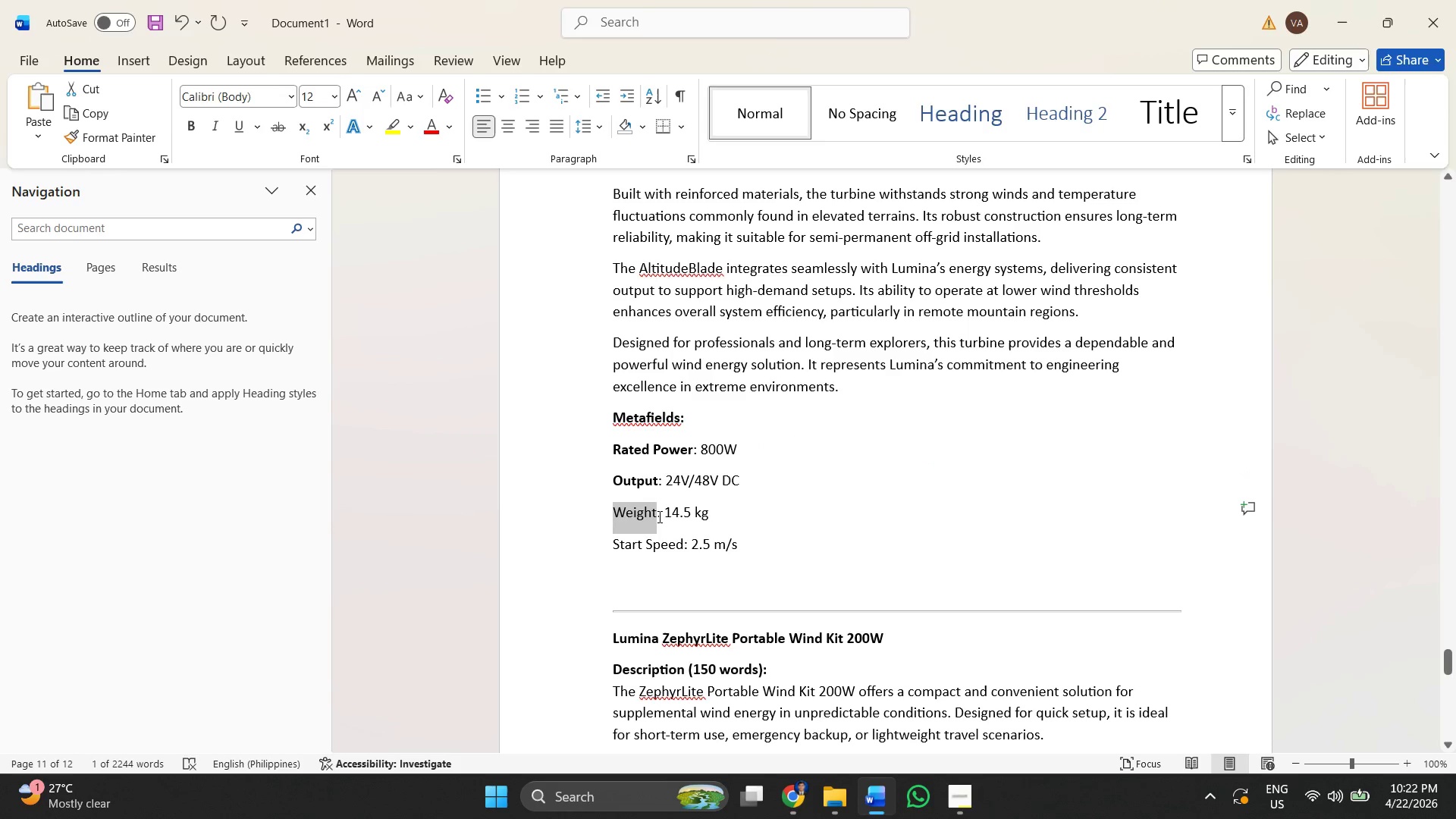 
key(Control+B)
 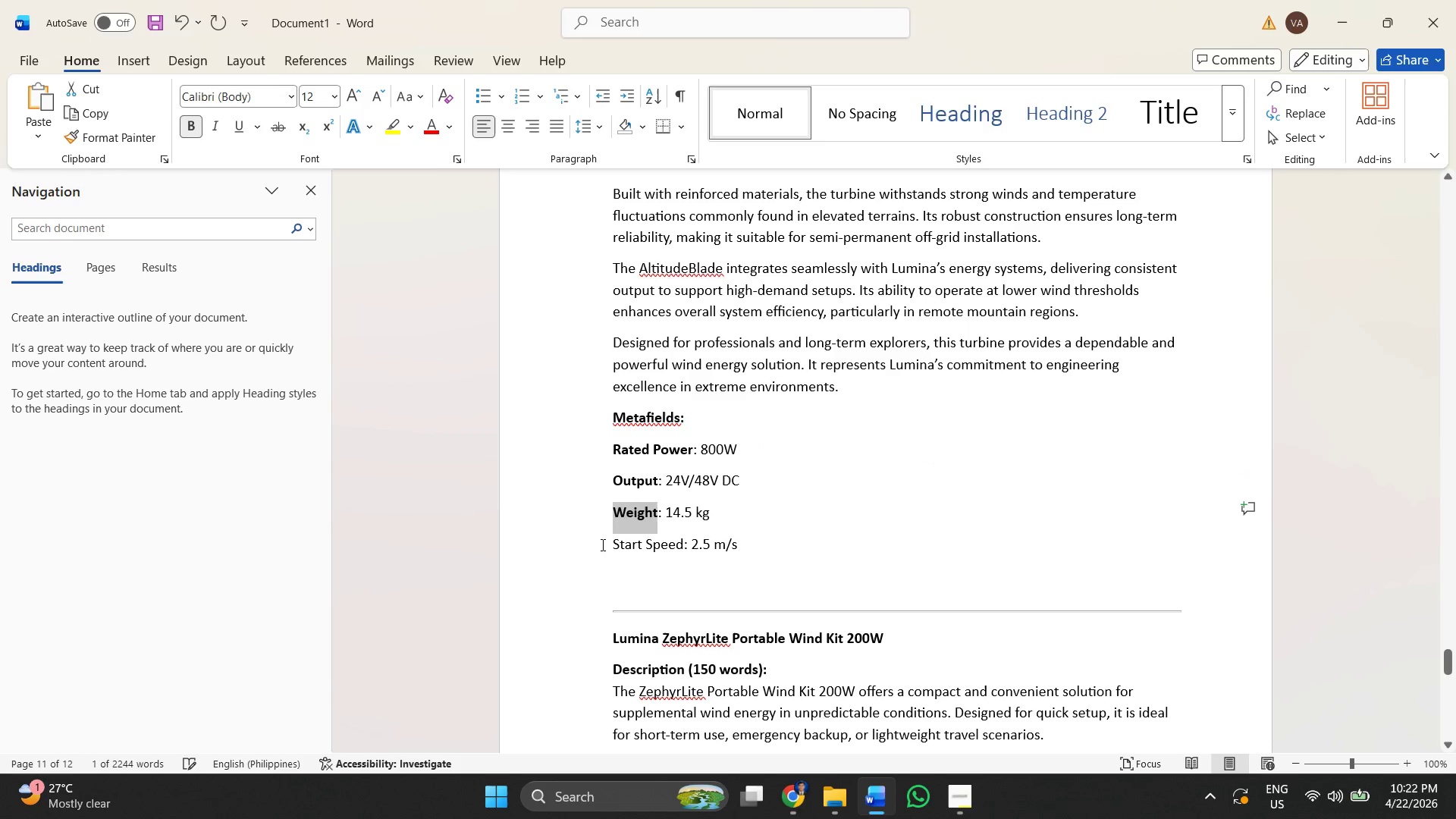 
left_click_drag(start_coordinate=[602, 544], to_coordinate=[679, 544])
 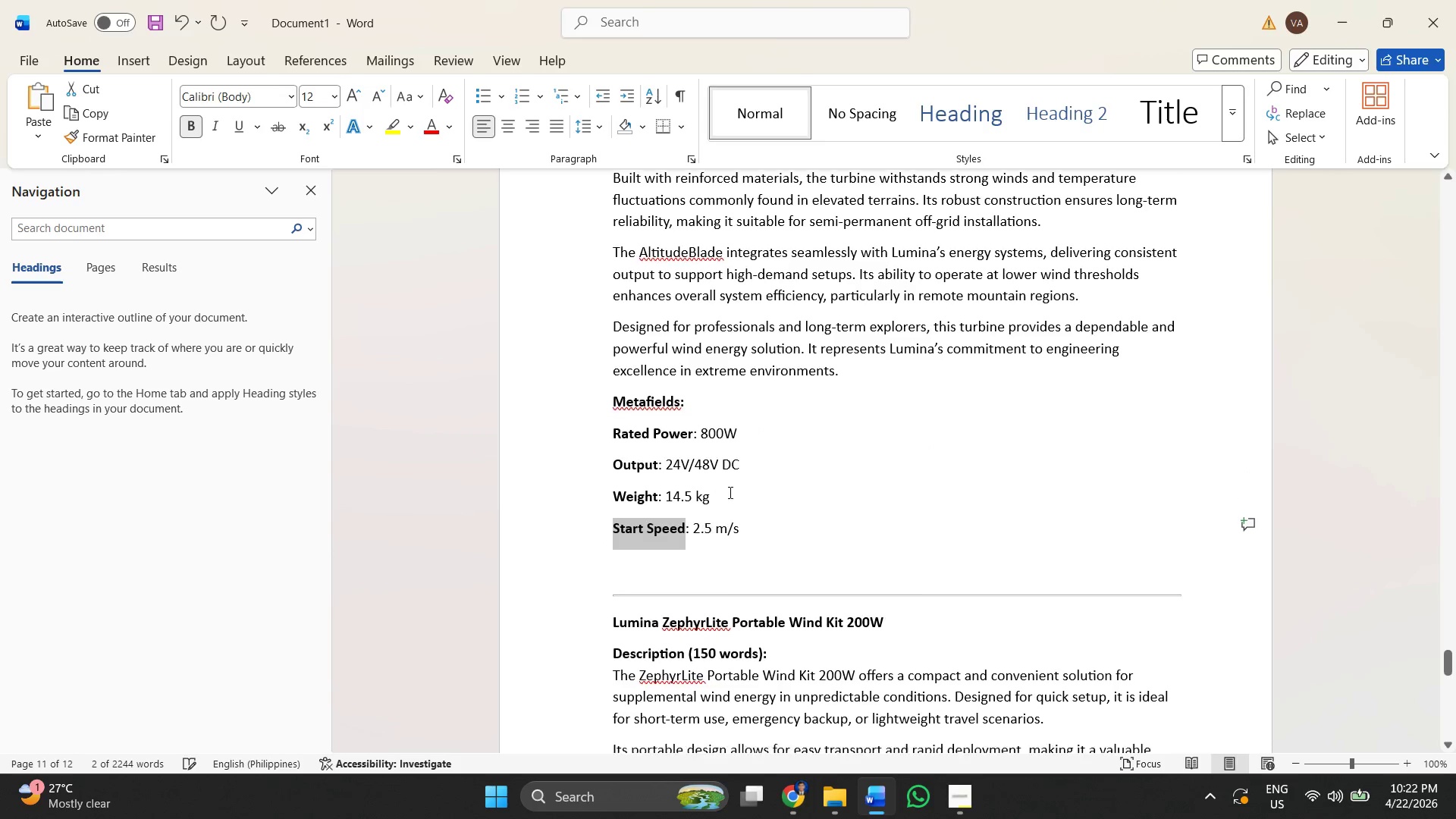 
key(Control+ControlLeft)
 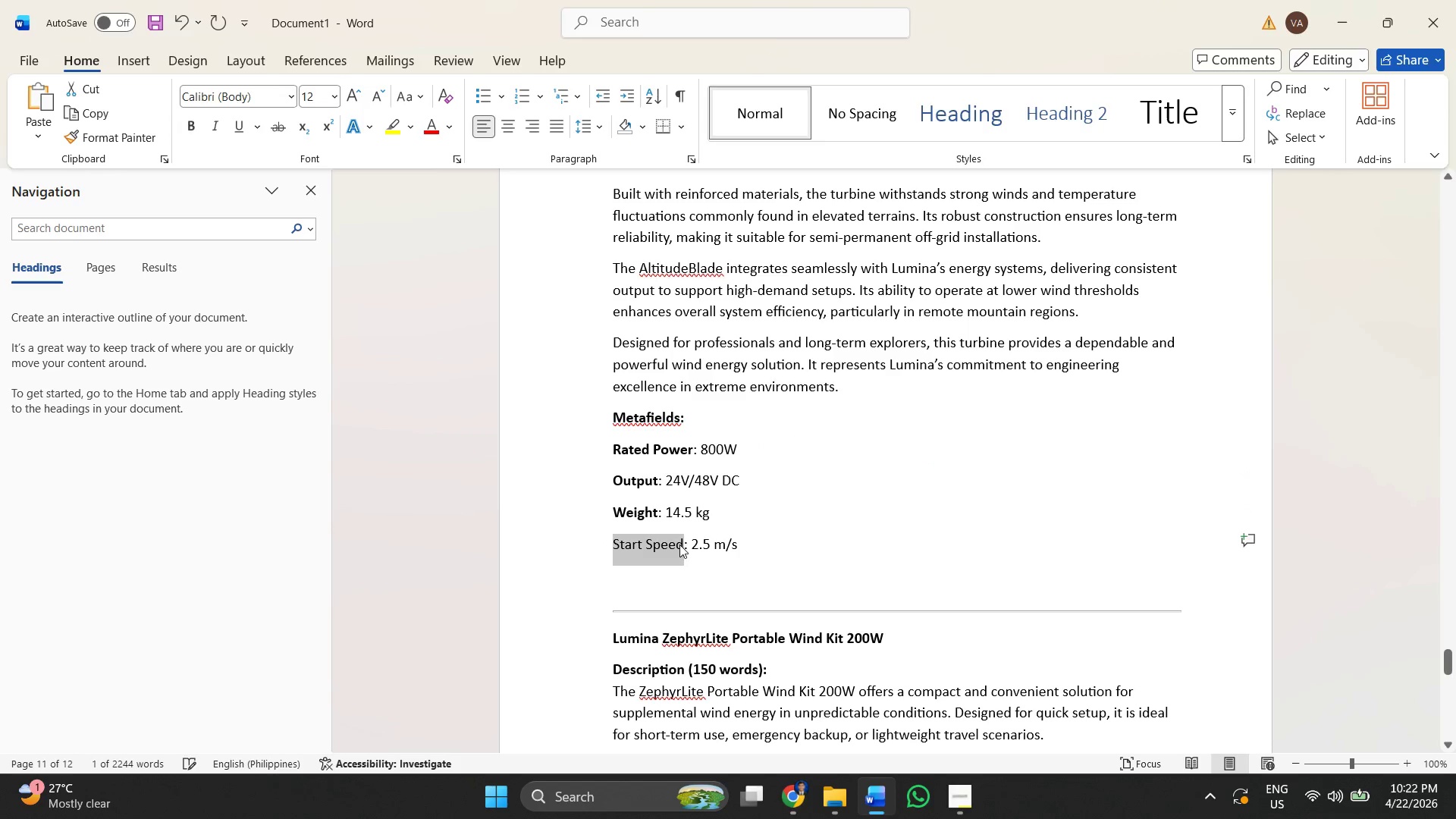 
key(Control+B)
 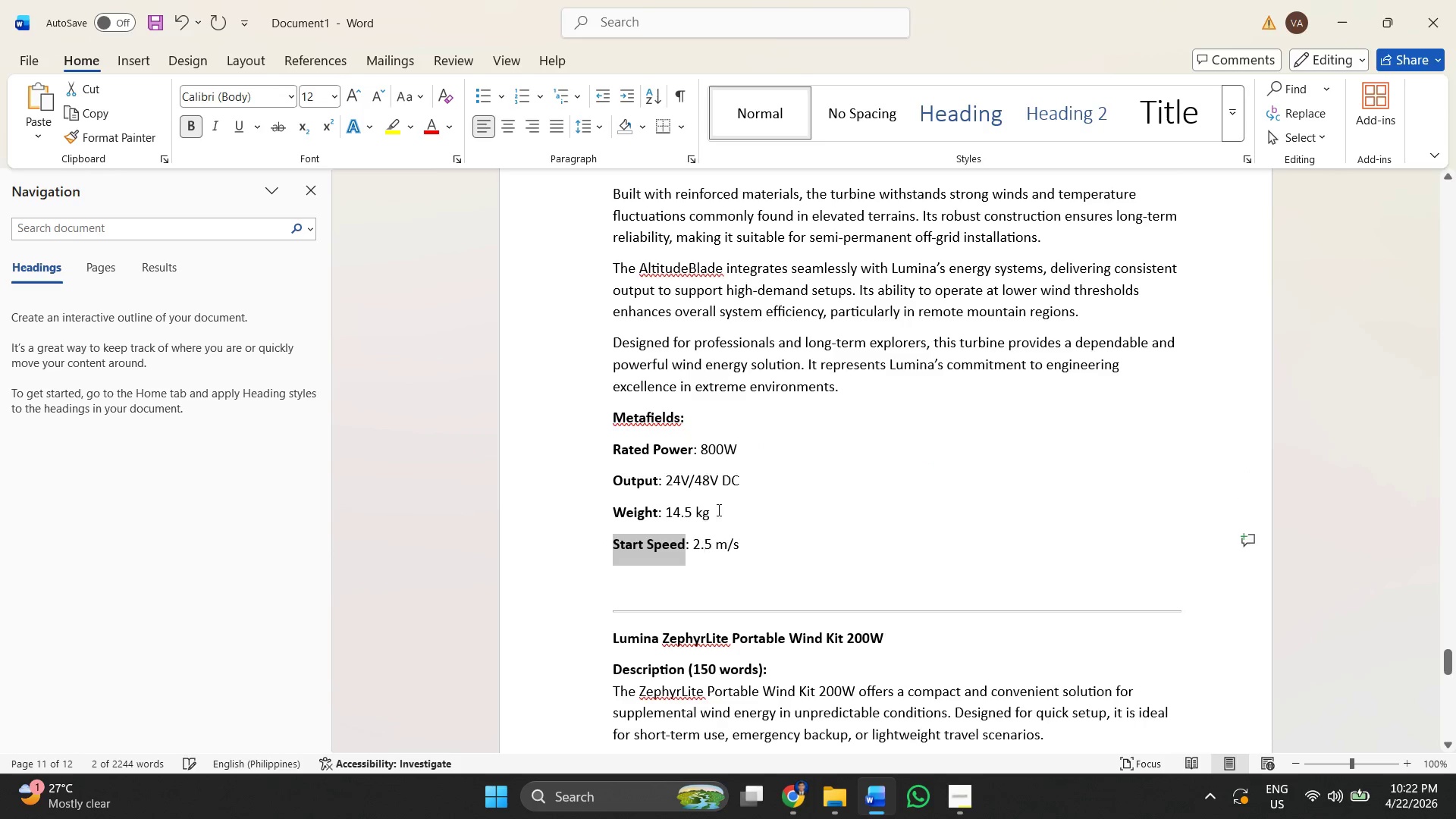 
scroll: coordinate [661, 431], scroll_direction: down, amount: 18.0
 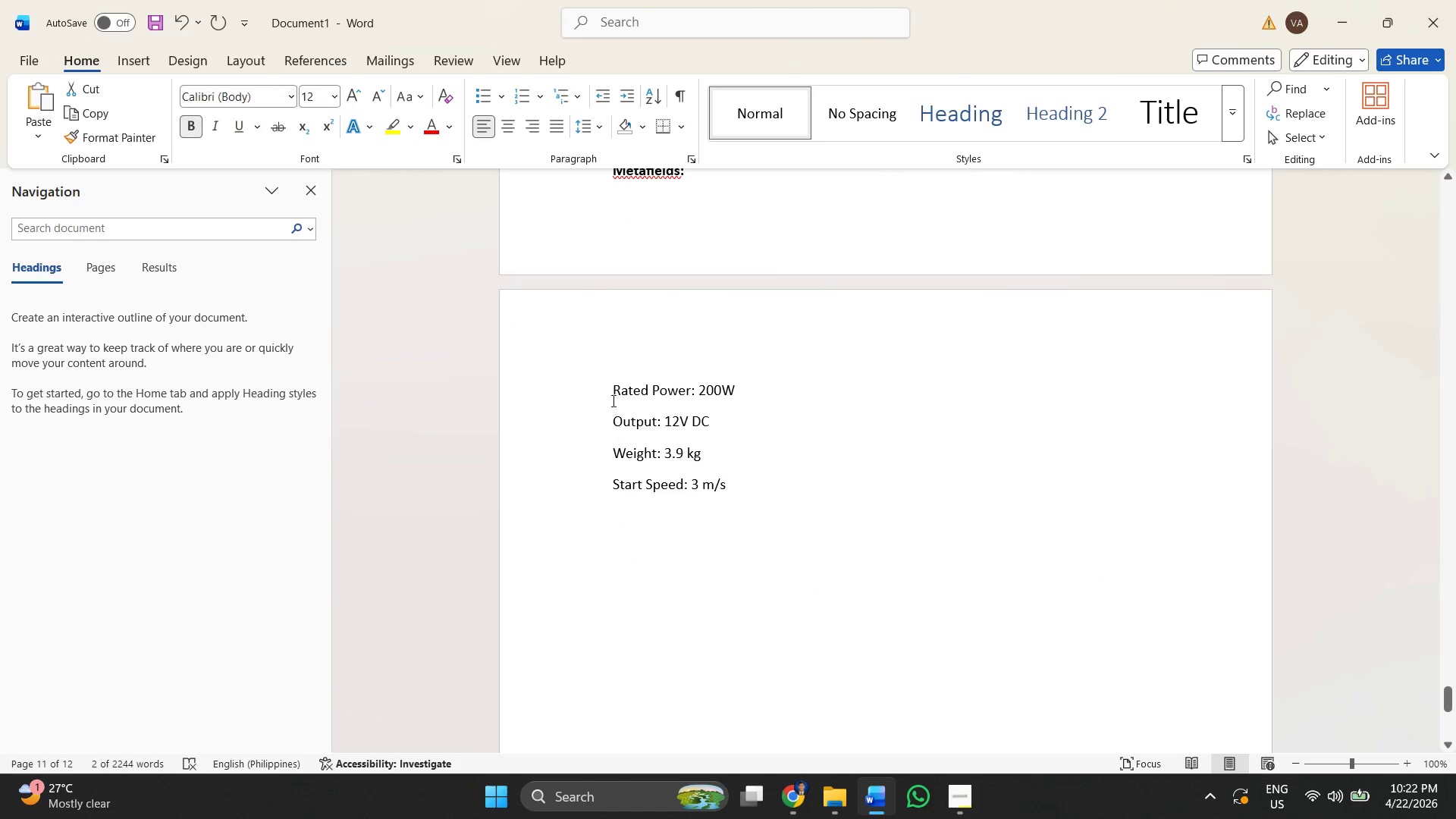 
left_click_drag(start_coordinate=[612, 393], to_coordinate=[678, 388])
 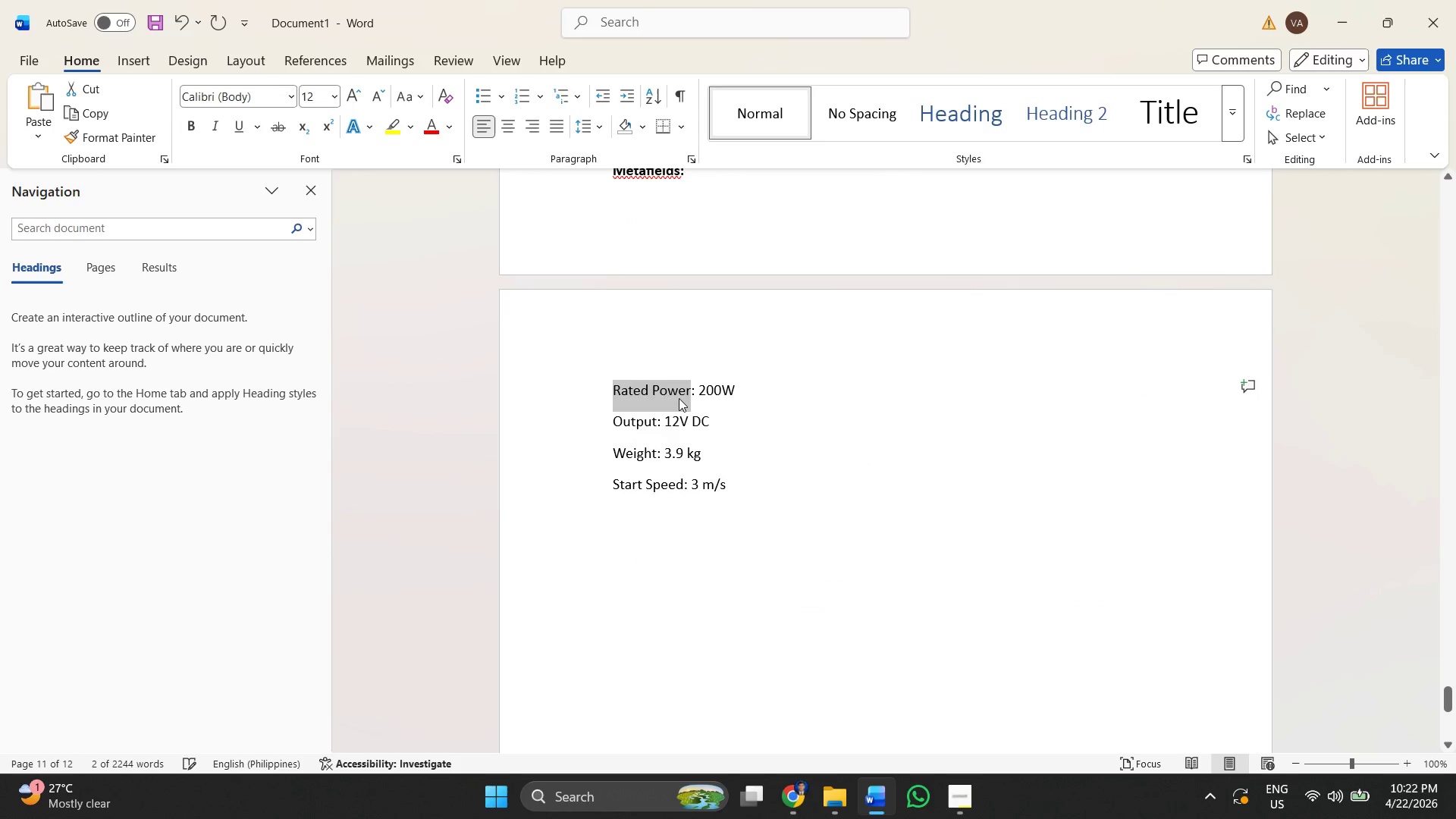 
key(Control+B)
 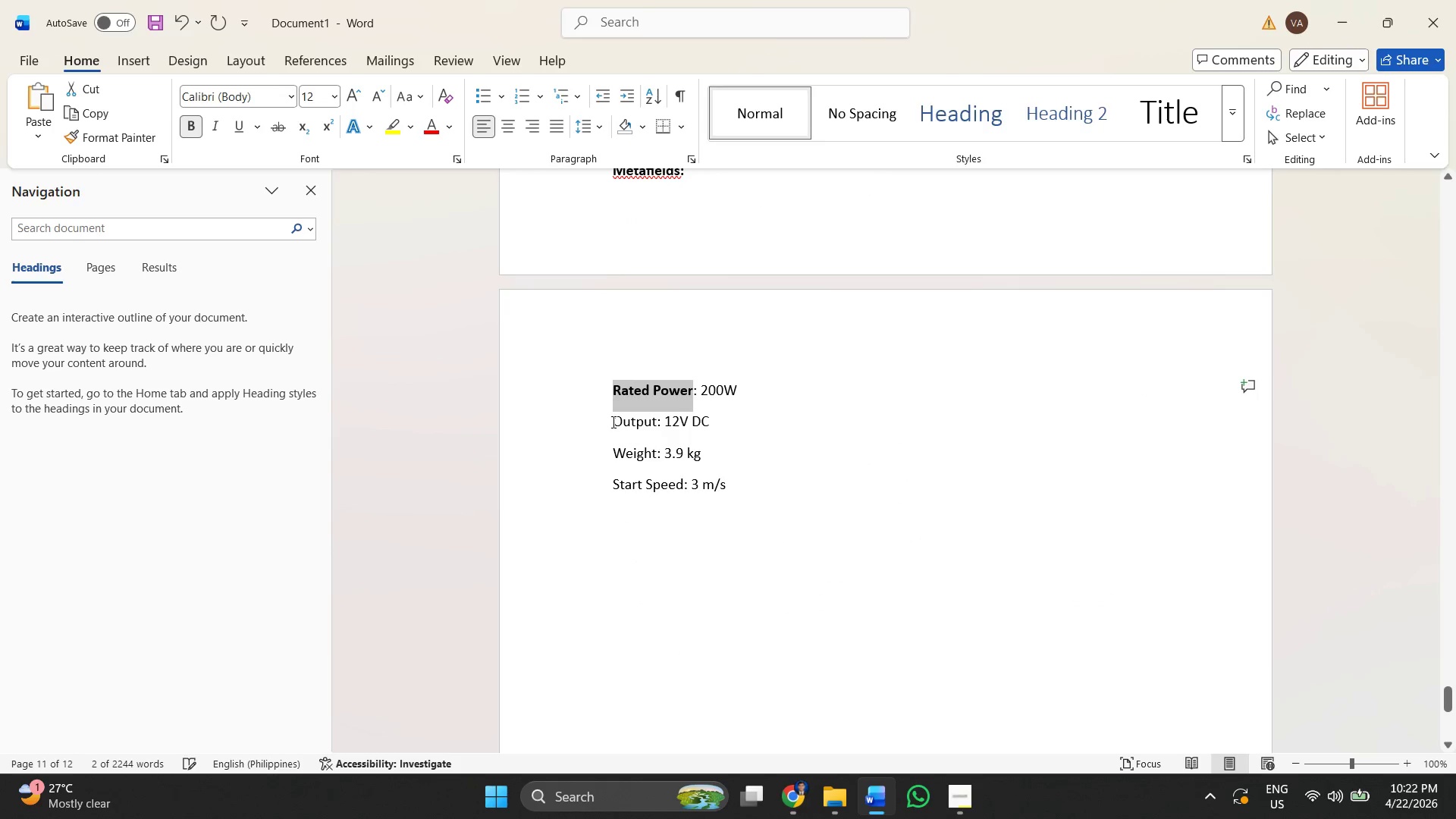 
left_click_drag(start_coordinate=[612, 421], to_coordinate=[656, 422])
 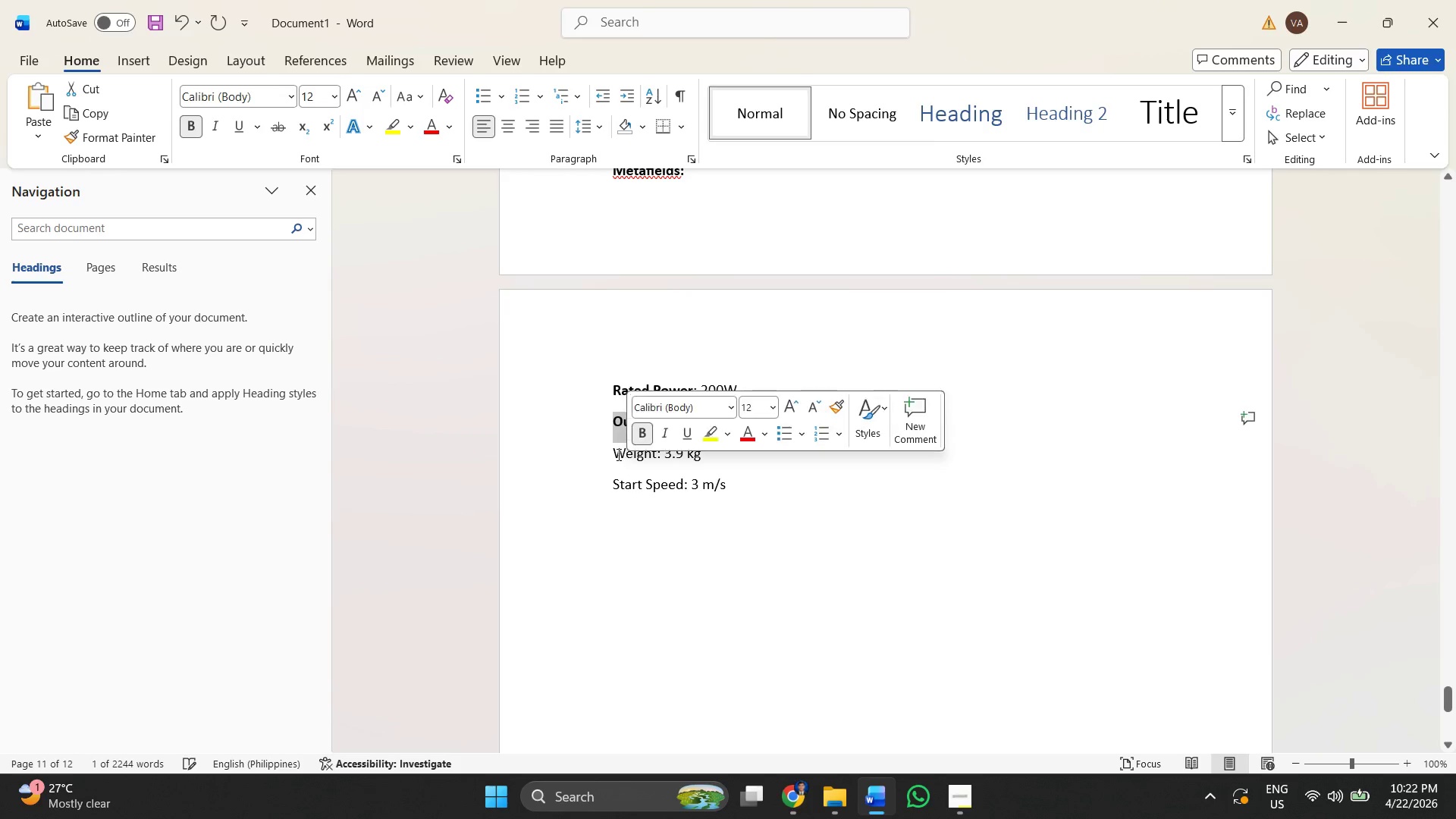 
key(Control+B)
 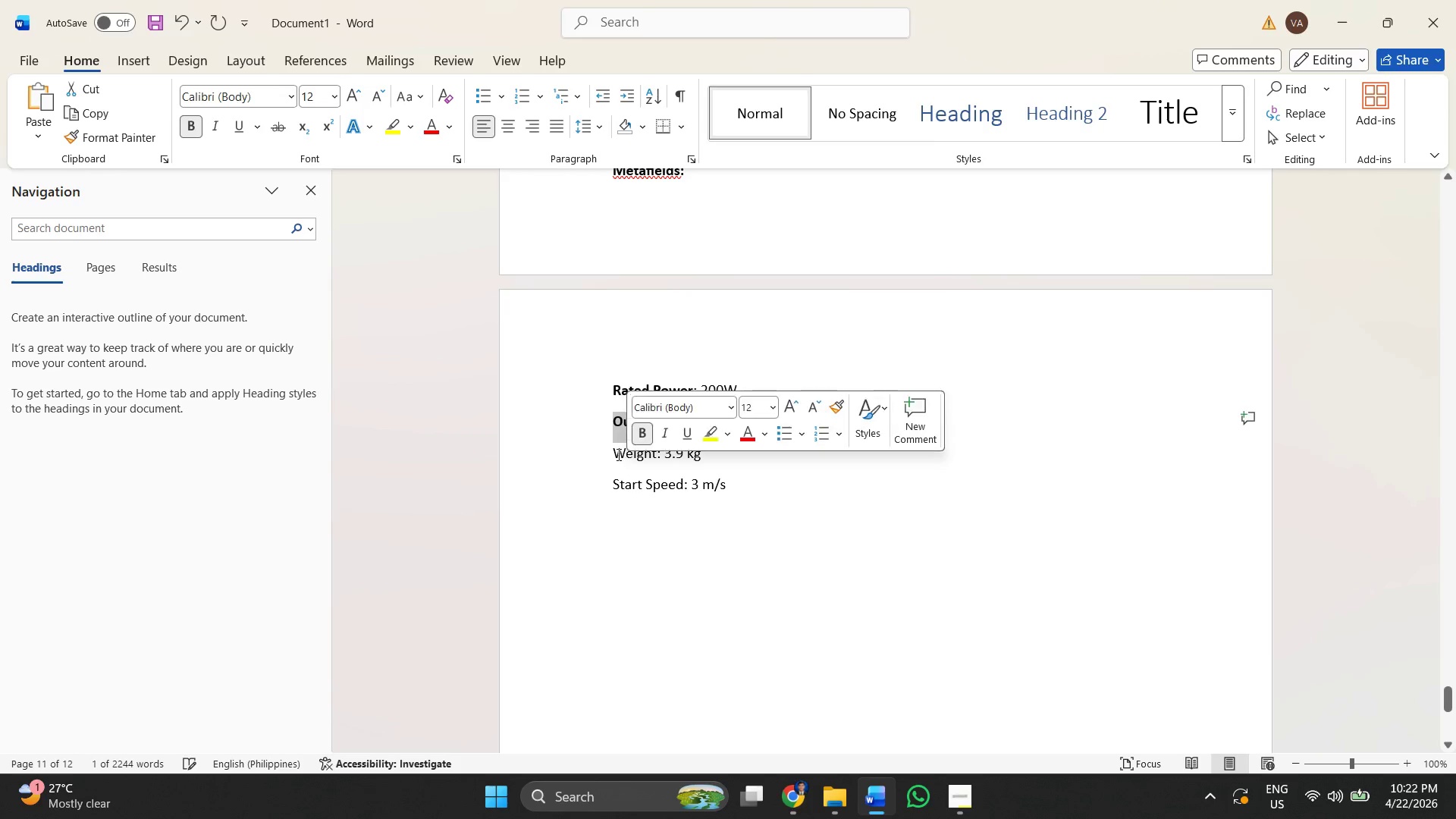 
left_click_drag(start_coordinate=[617, 454], to_coordinate=[657, 456])
 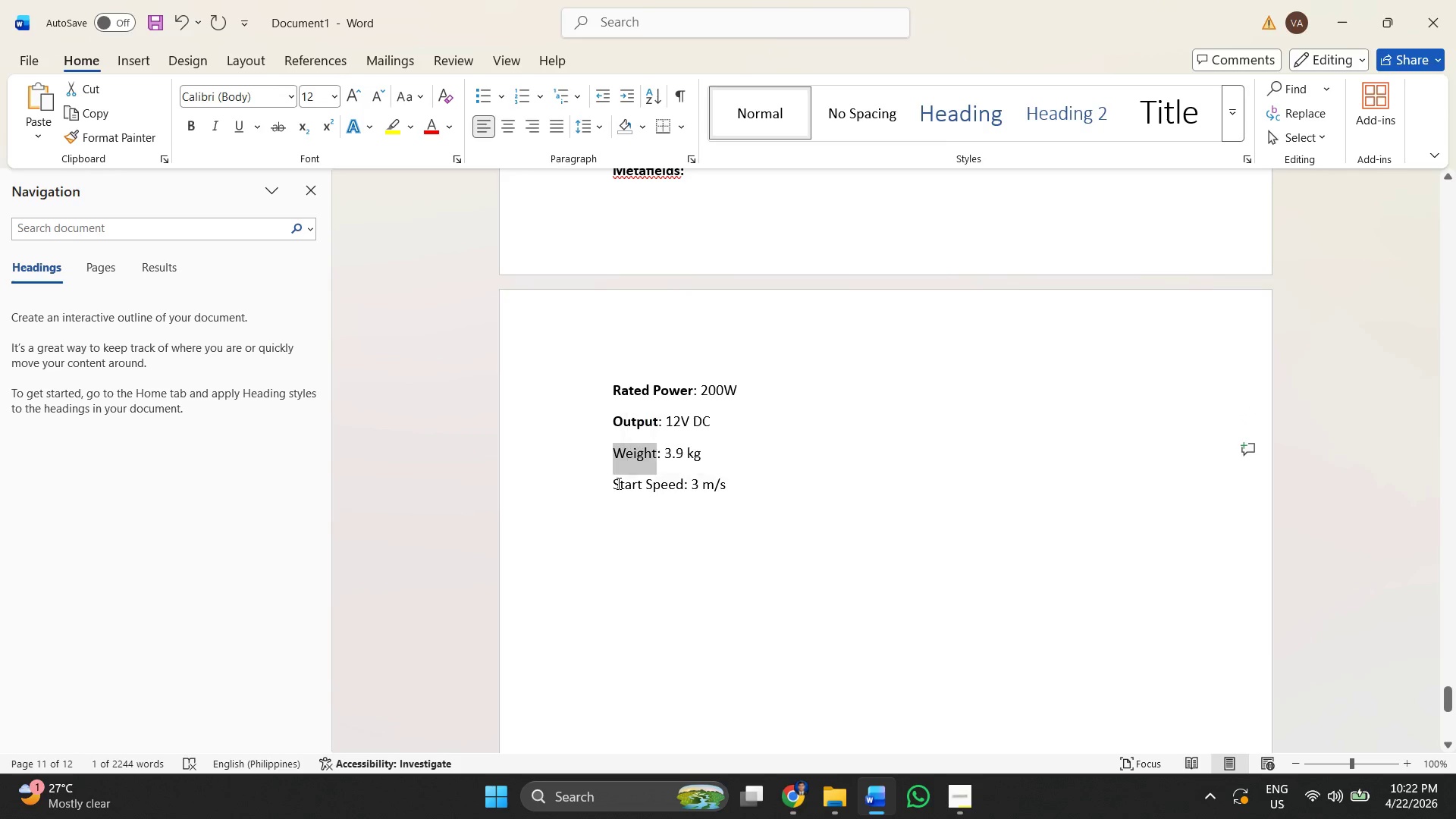 
key(Control+ControlLeft)
 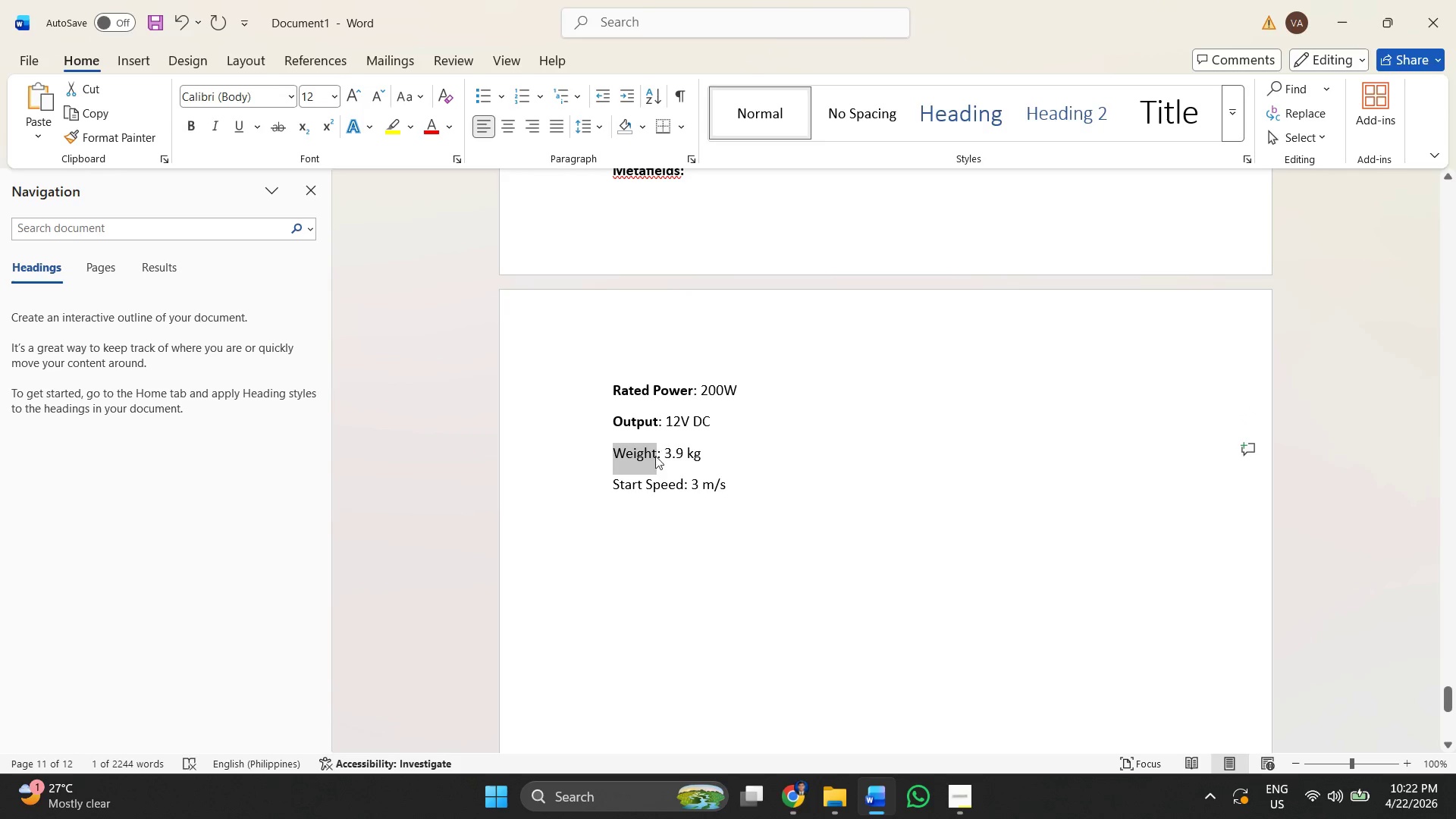 
key(Control+B)
 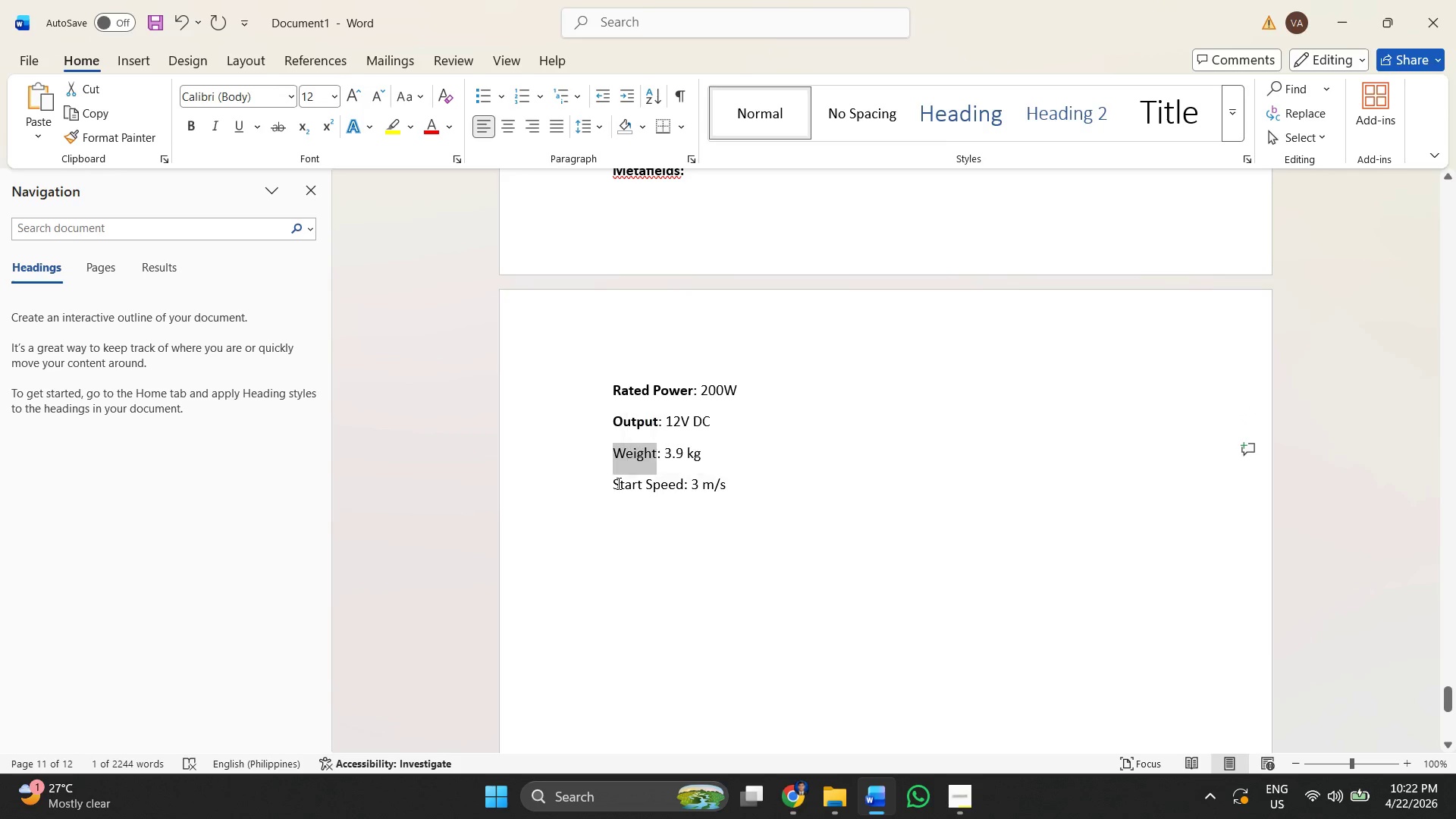 
left_click_drag(start_coordinate=[616, 483], to_coordinate=[664, 479])
 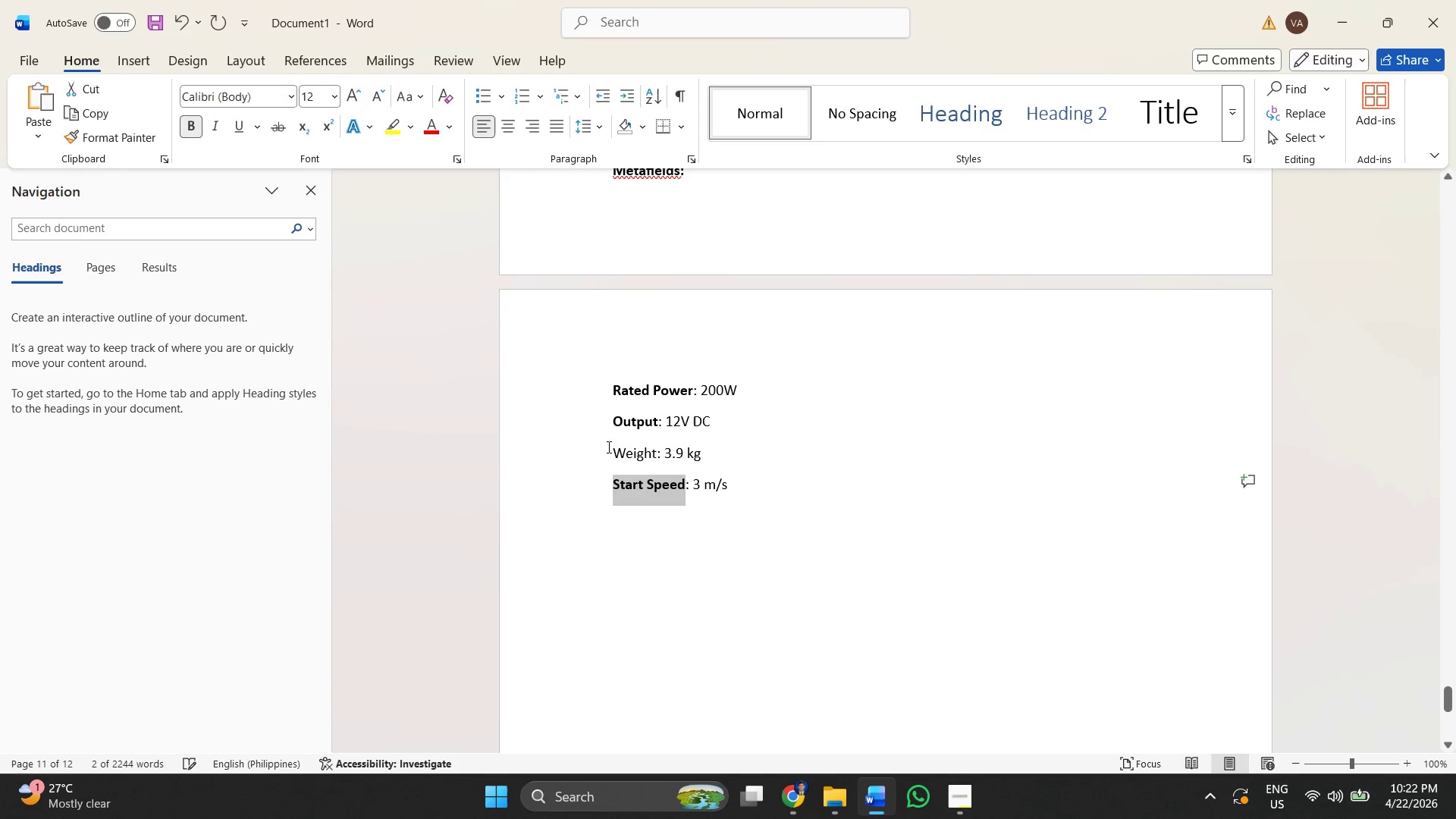 
key(Control+ControlLeft)
 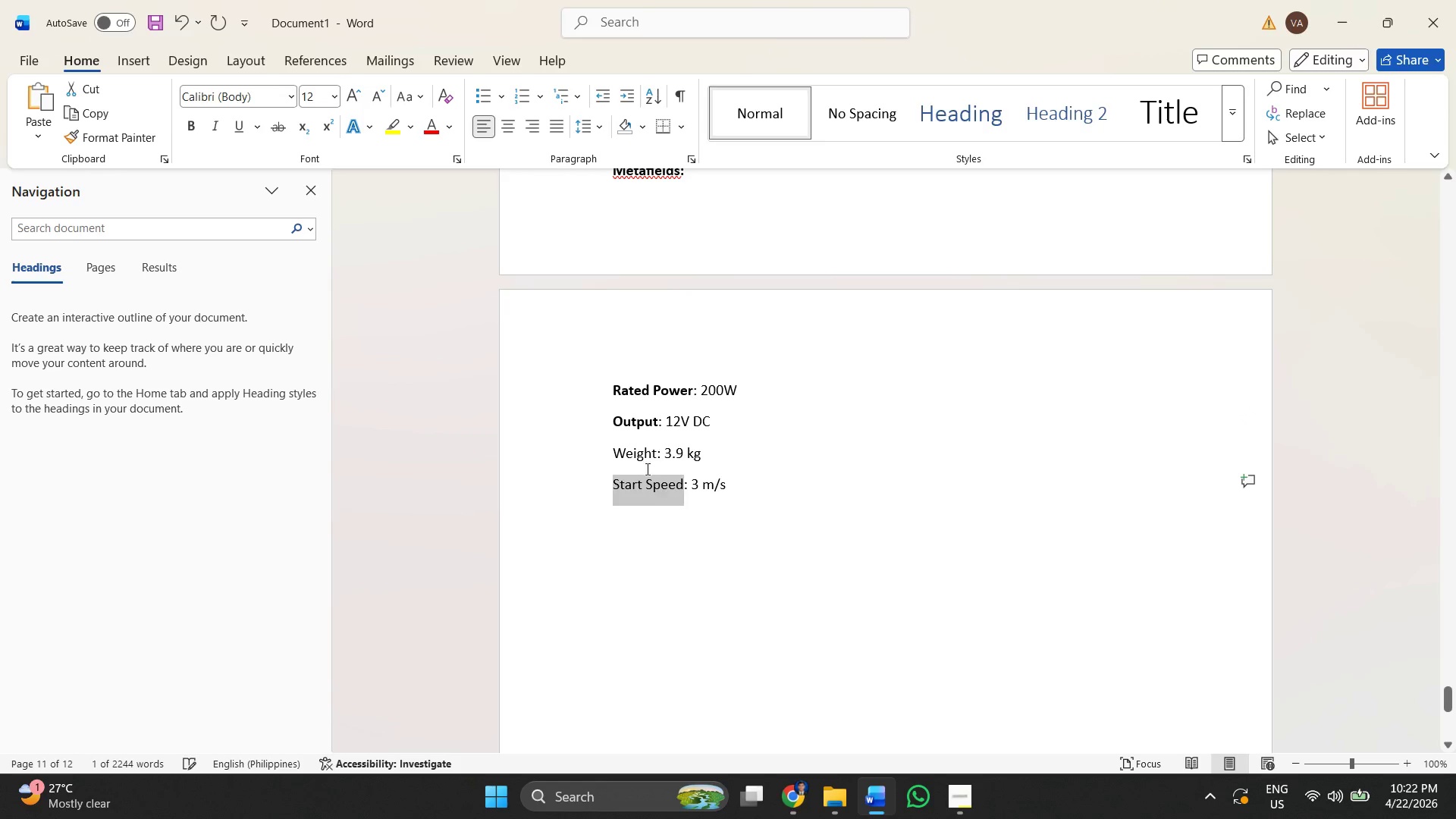 
key(Control+B)
 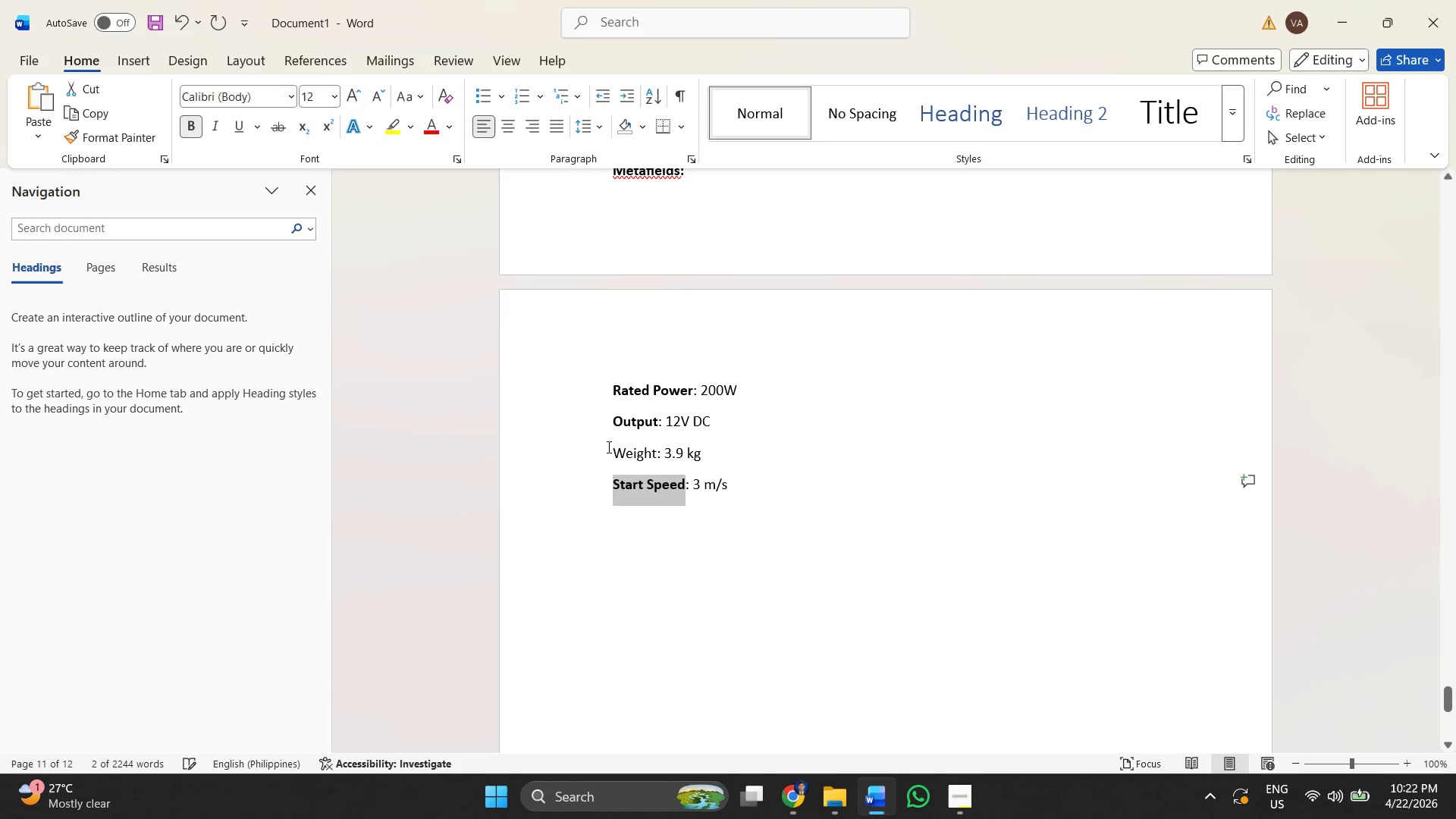 
left_click_drag(start_coordinate=[612, 450], to_coordinate=[658, 457])
 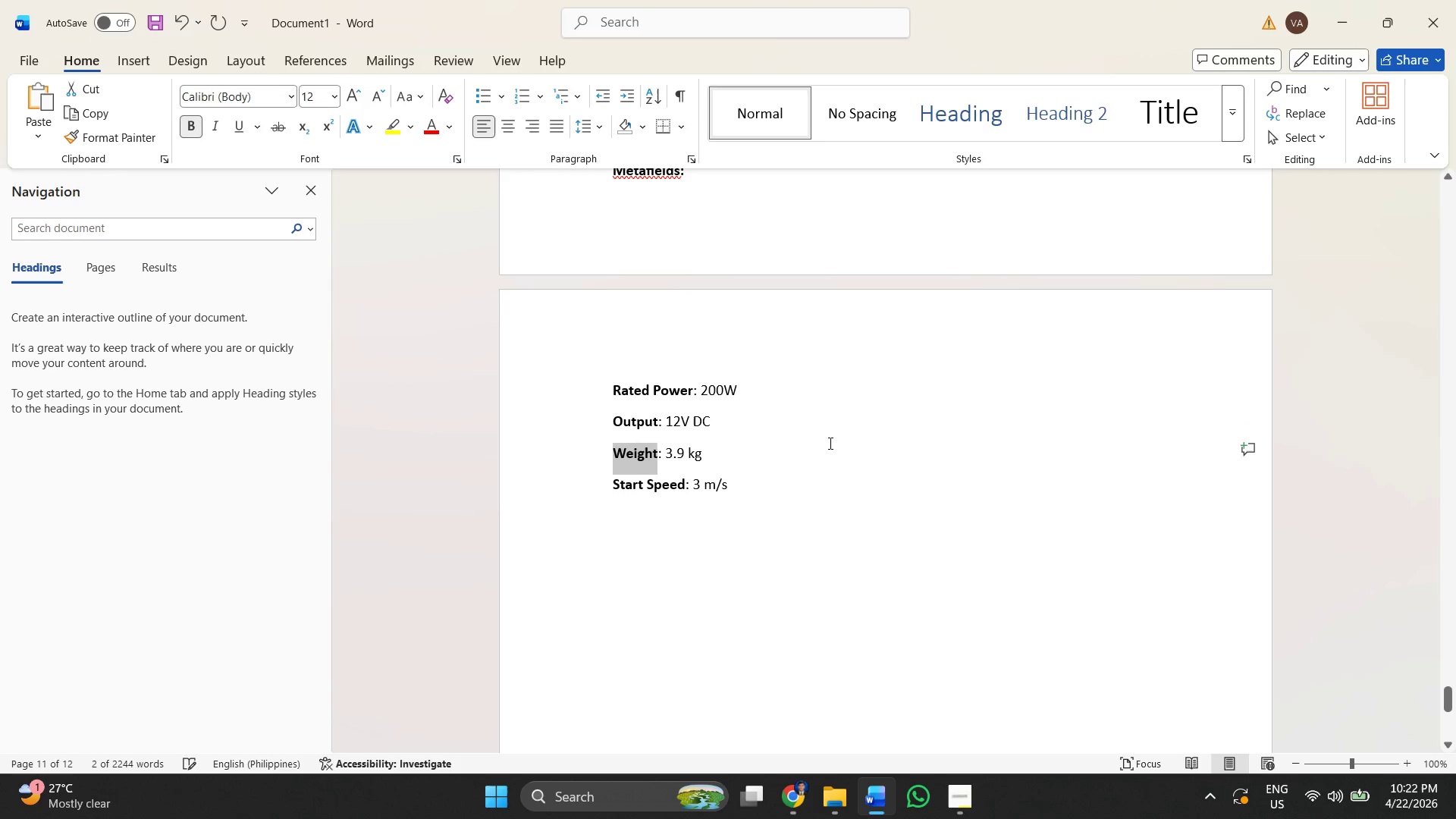 
key(Control+B)
 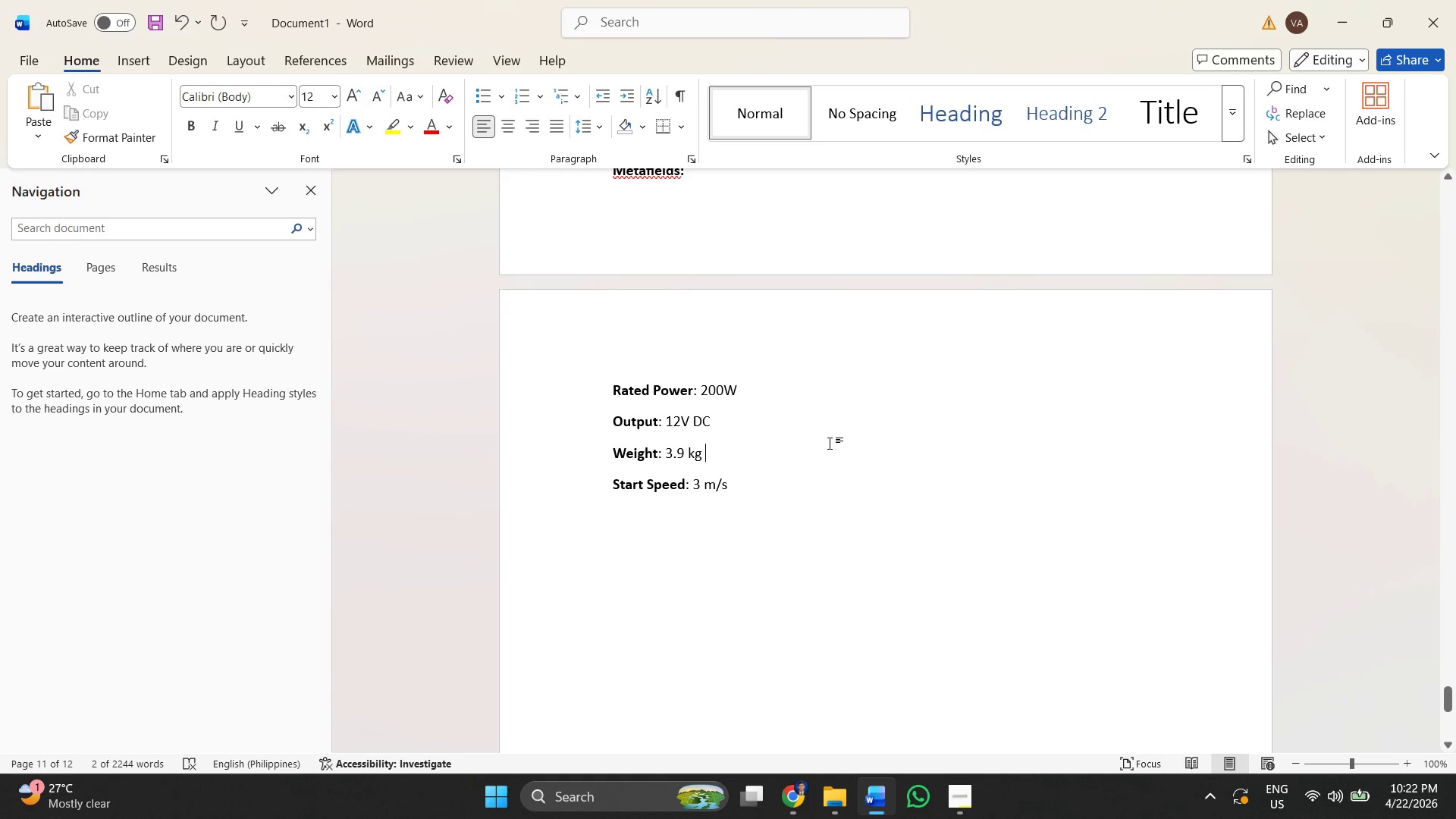 
key(Alt+AltLeft)
 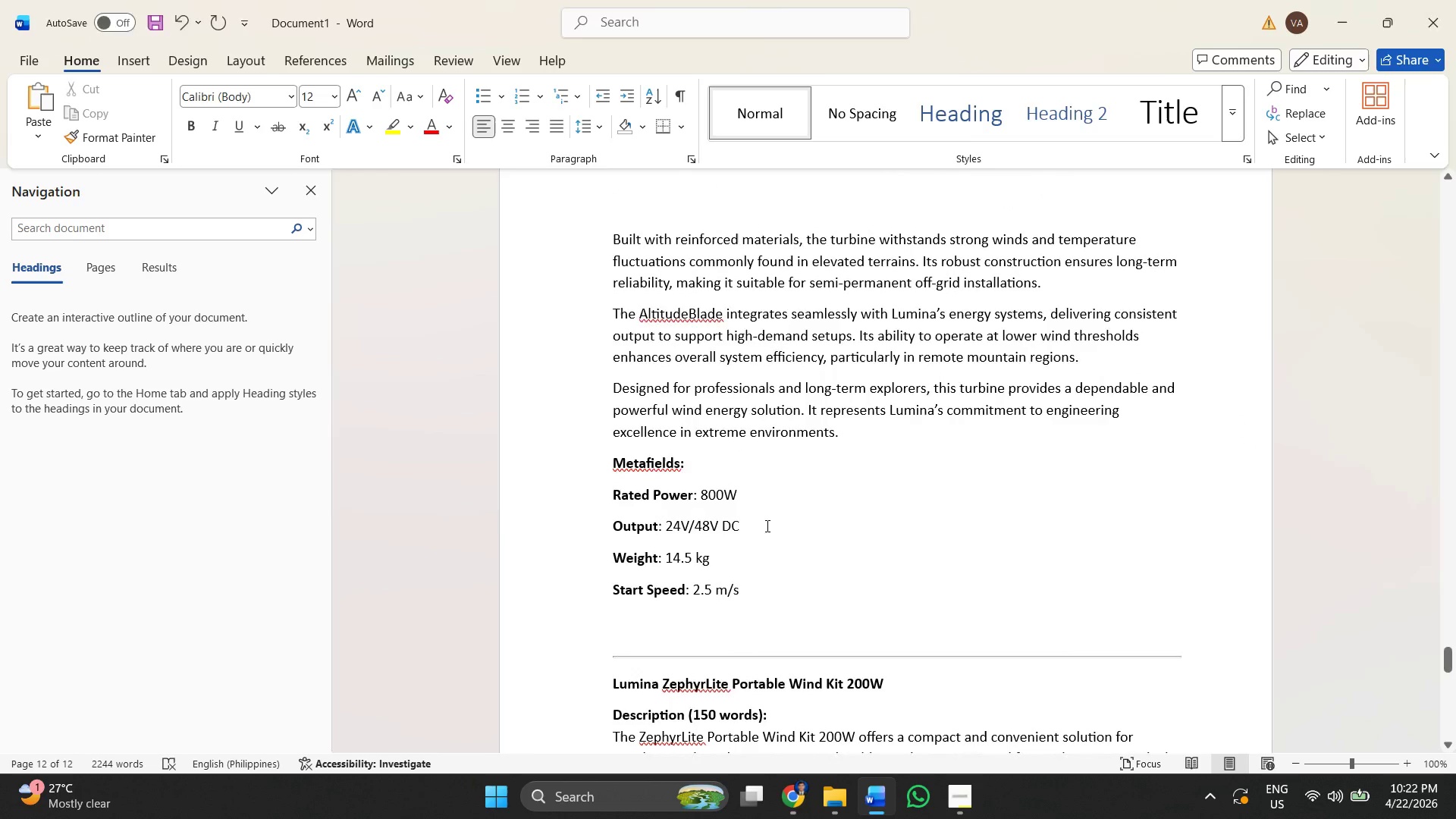 
key(Alt+Tab)
 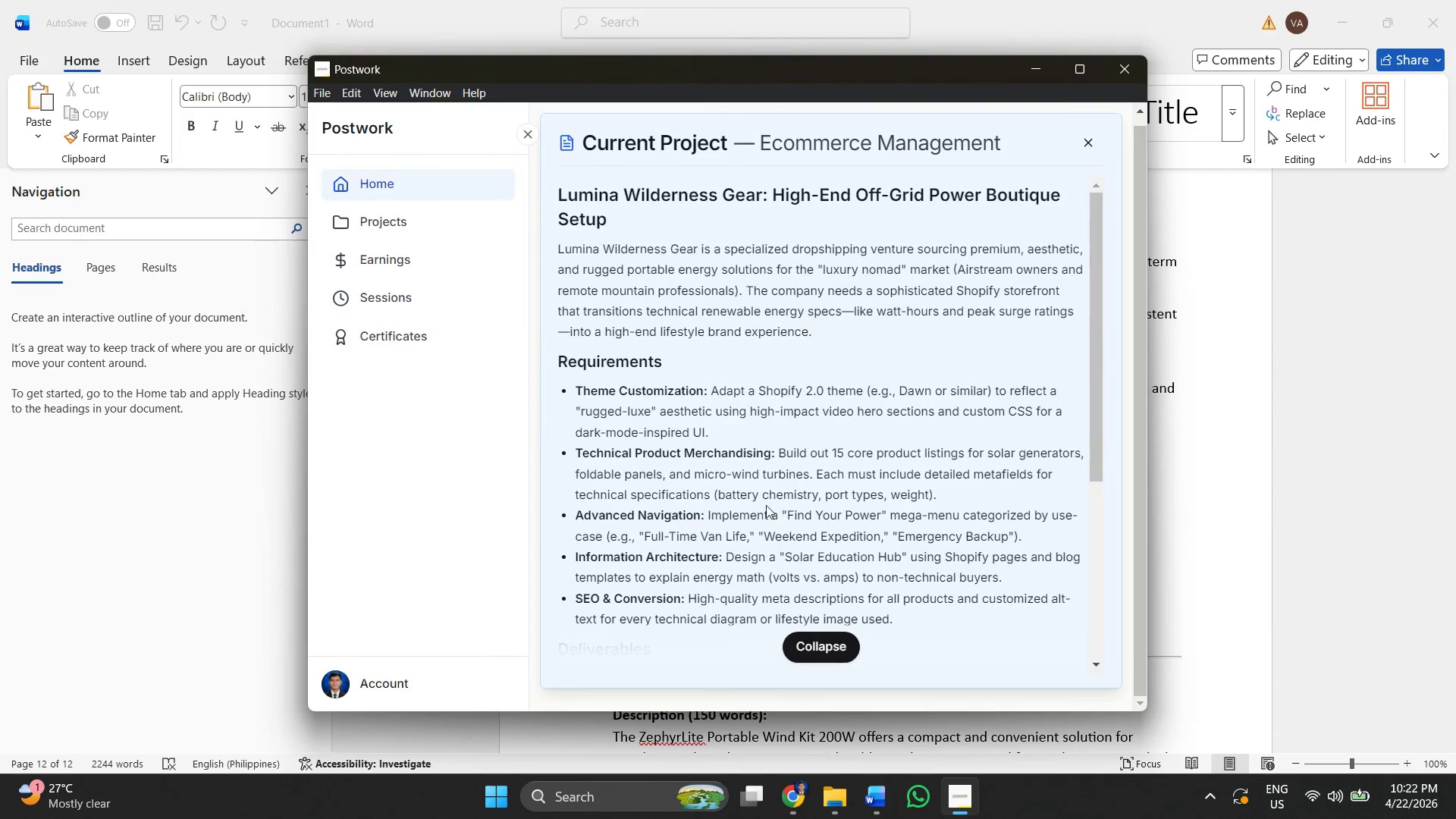 
scroll: coordinate [767, 526], scroll_direction: up, amount: 19.0